 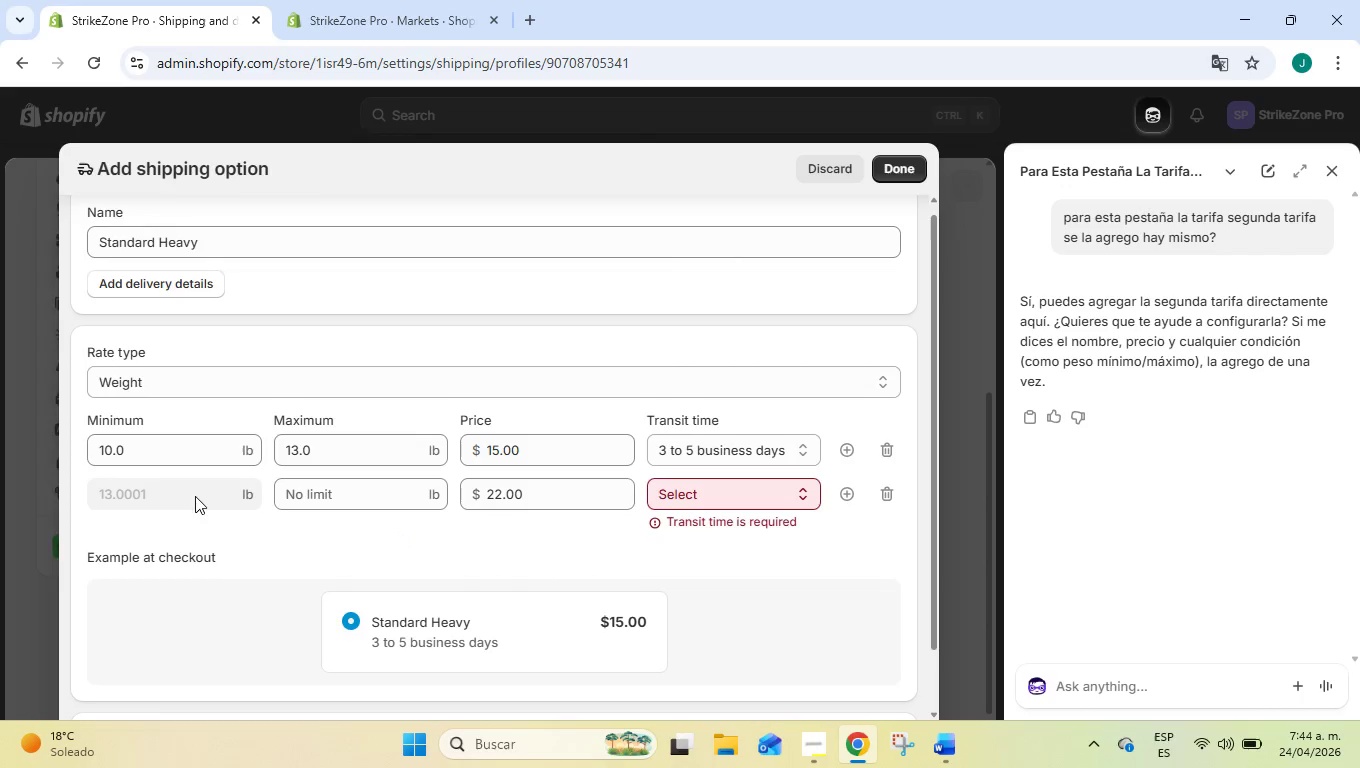 
left_click([200, 496])
 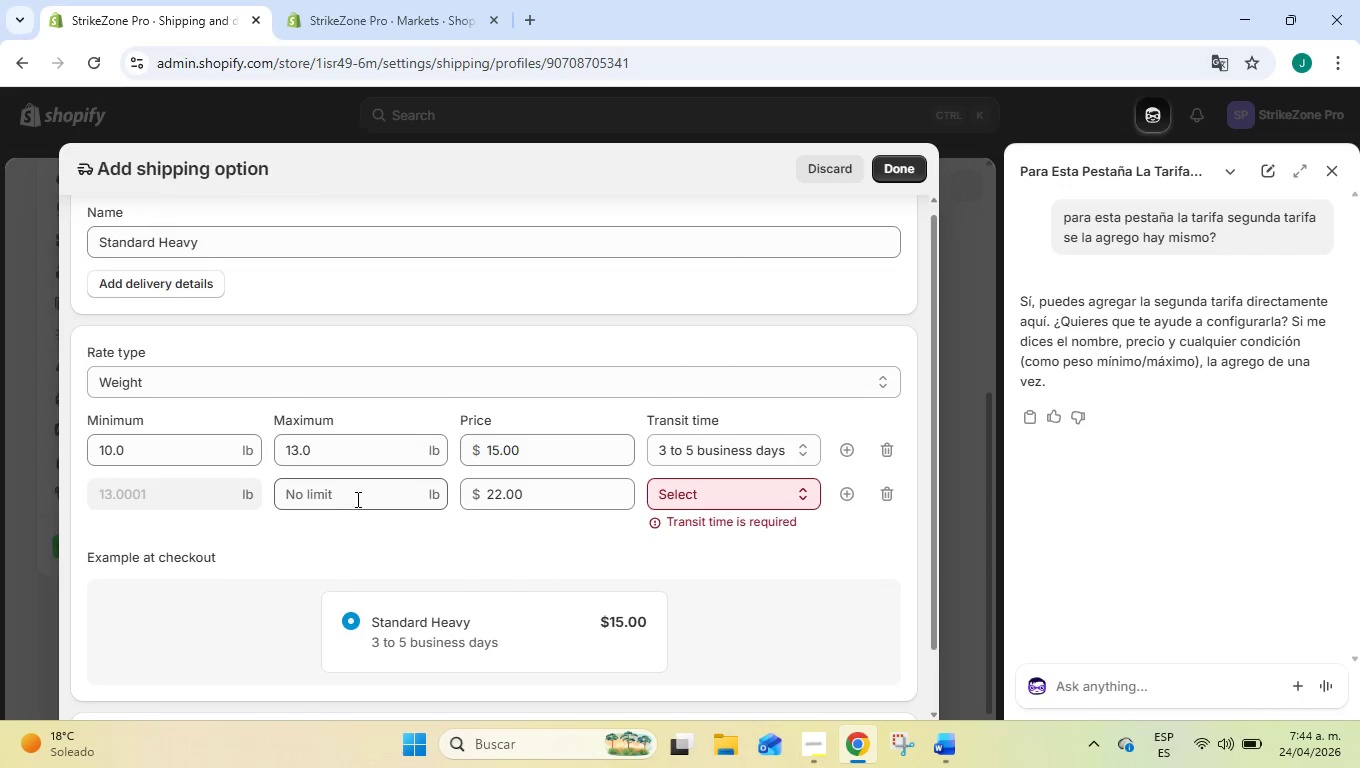 
left_click([341, 495])
 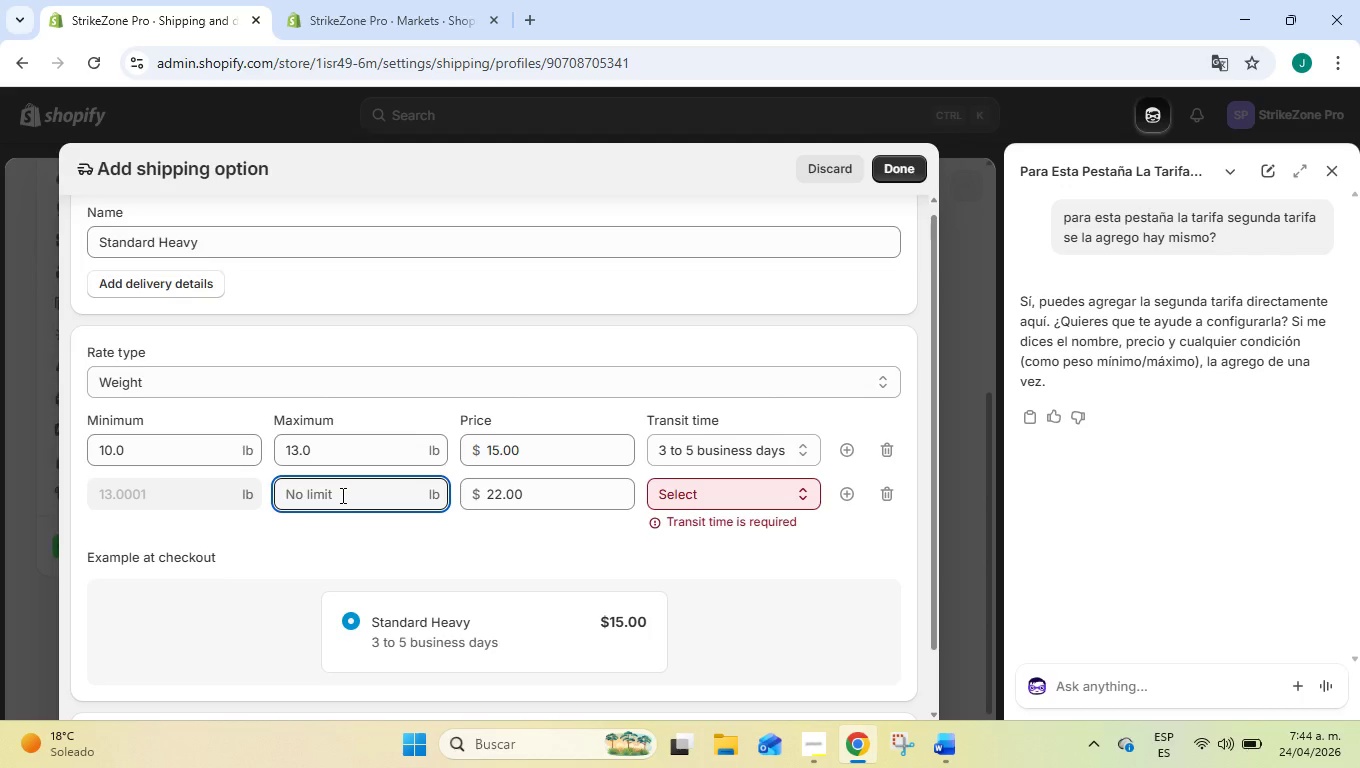 
type(16)
 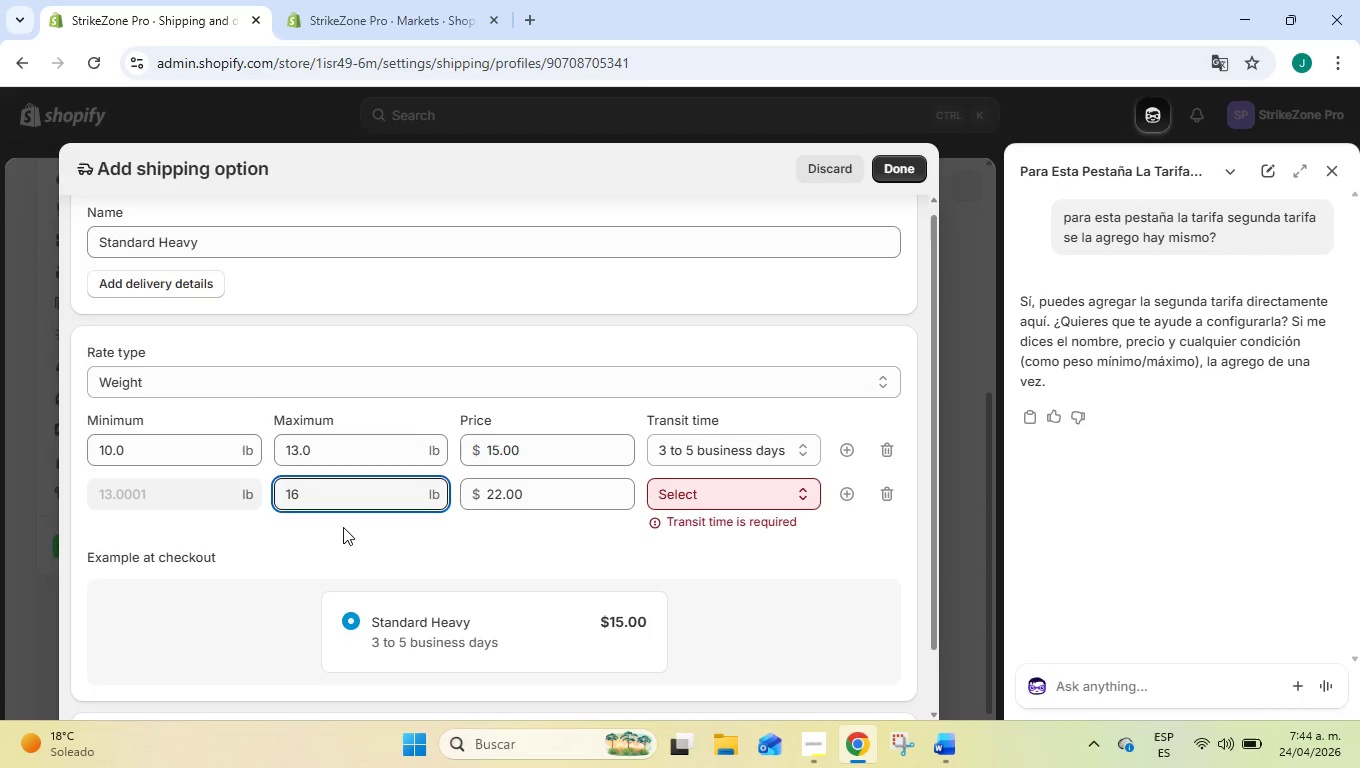 
left_click([343, 527])
 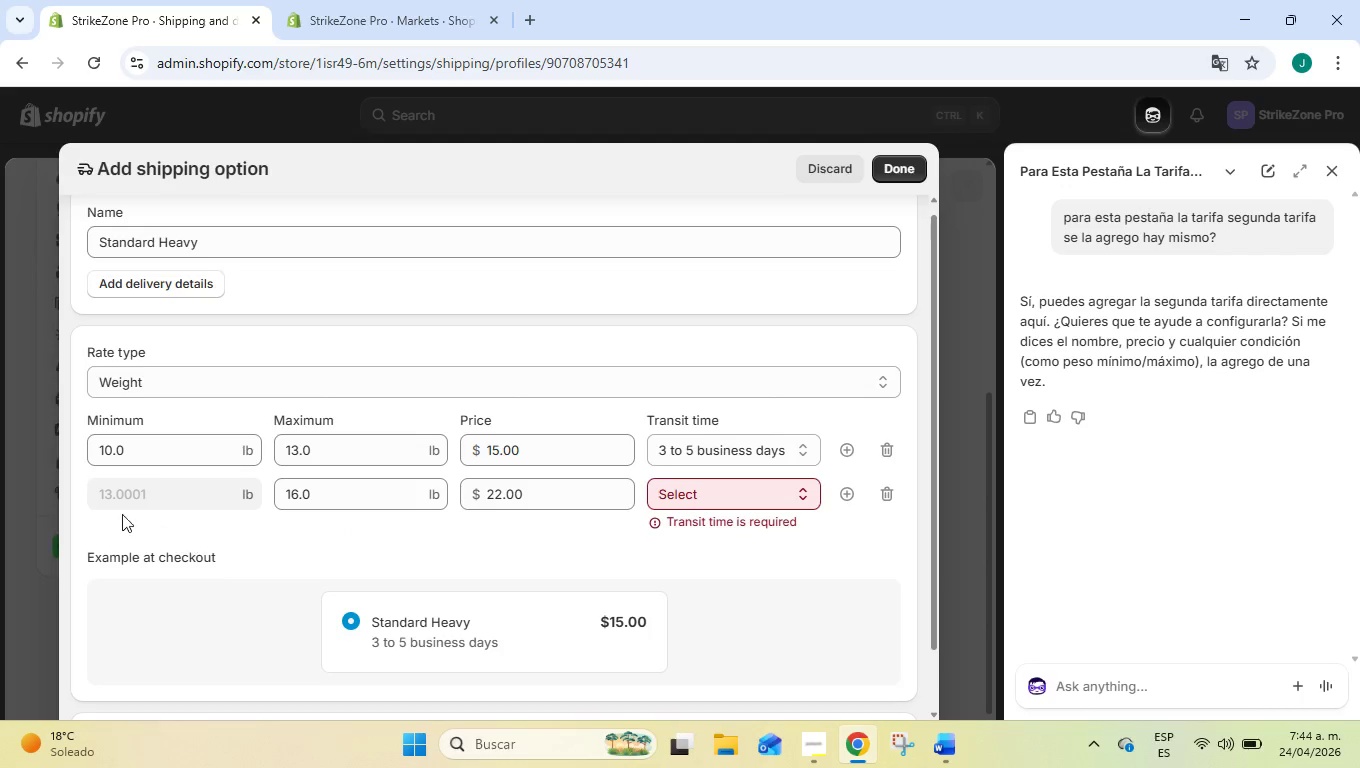 
double_click([127, 492])
 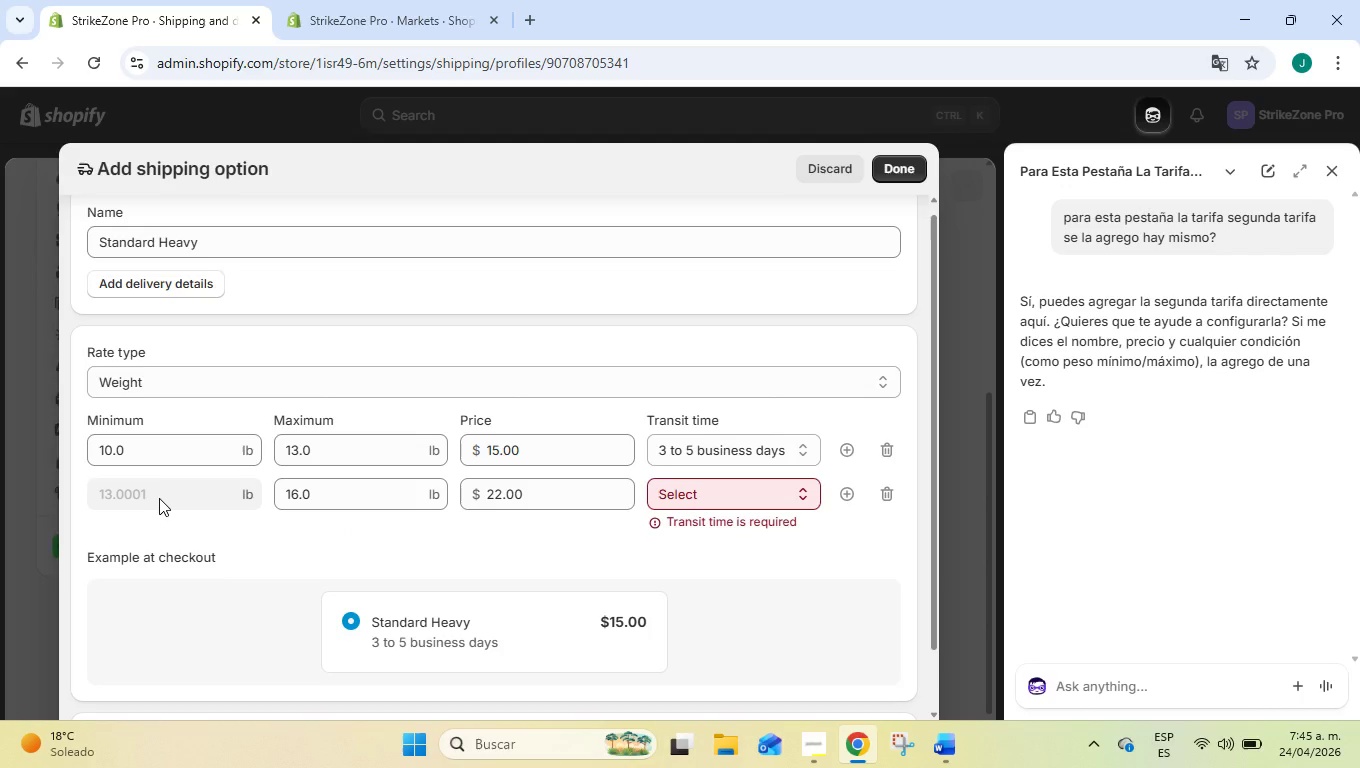 
double_click([160, 498])
 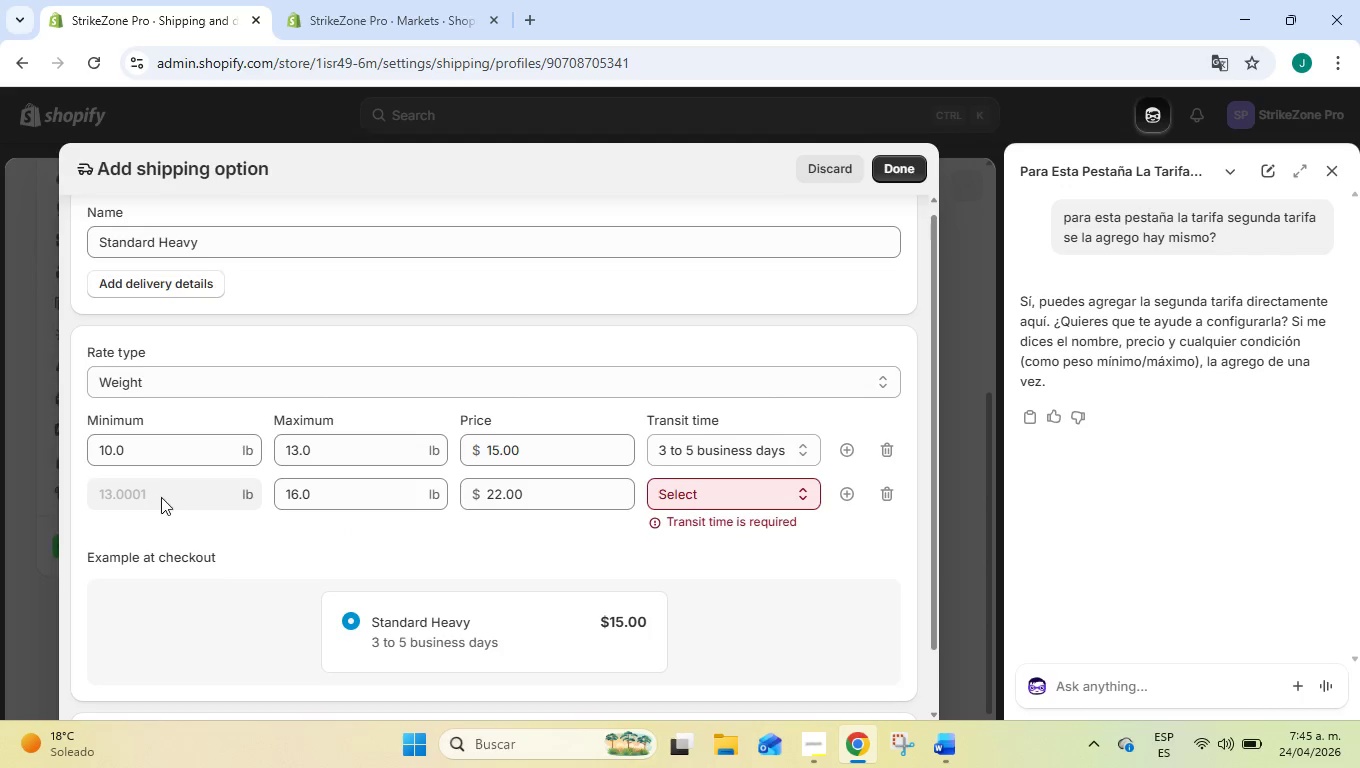 
double_click([163, 497])
 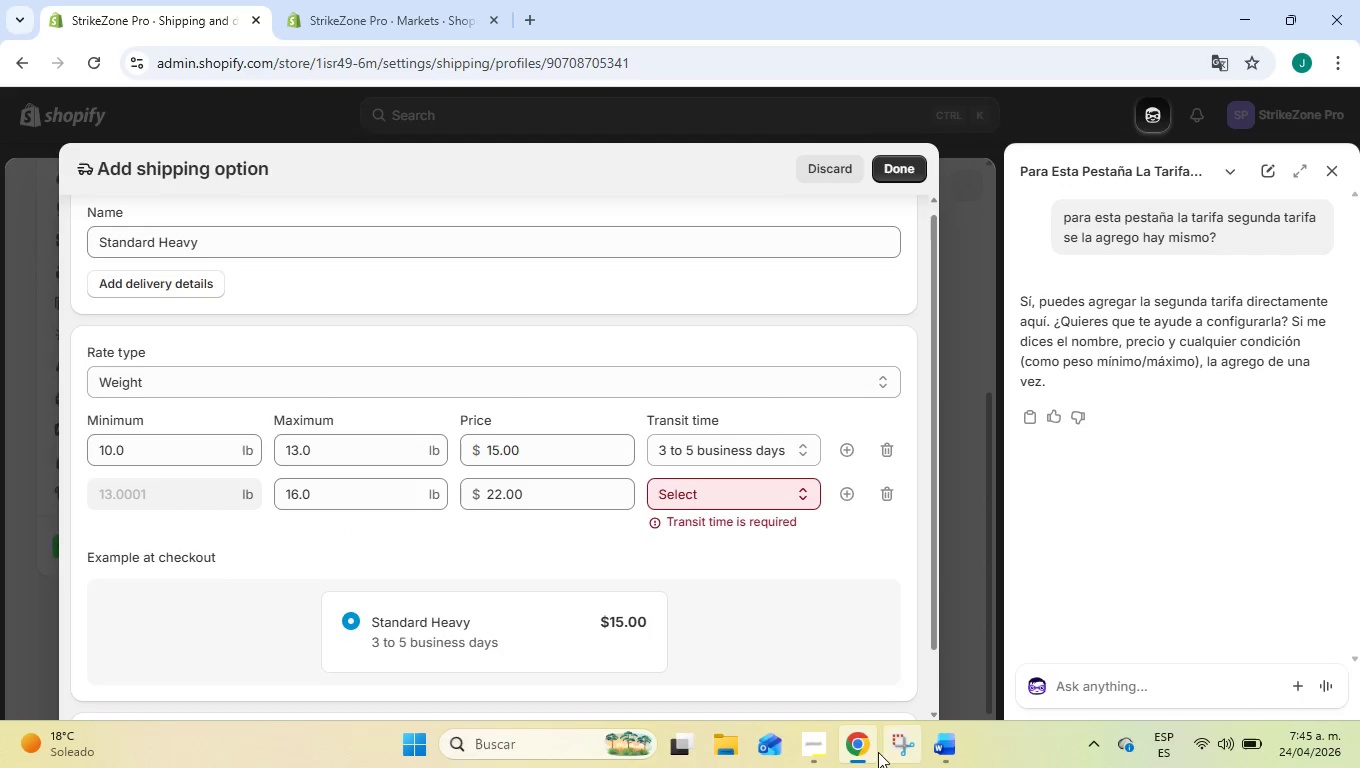 
left_click([829, 741])